 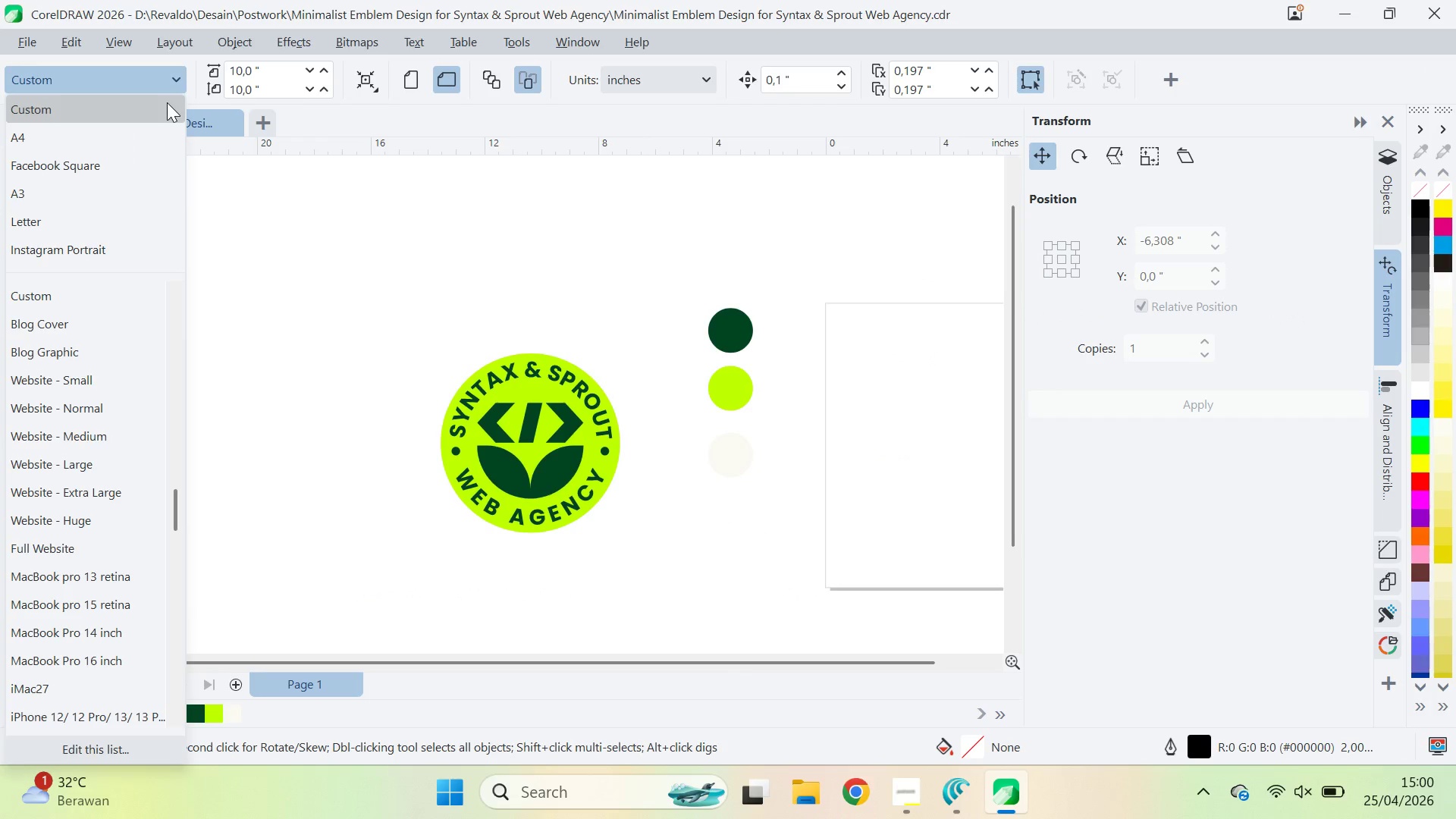 
left_click([127, 142])
 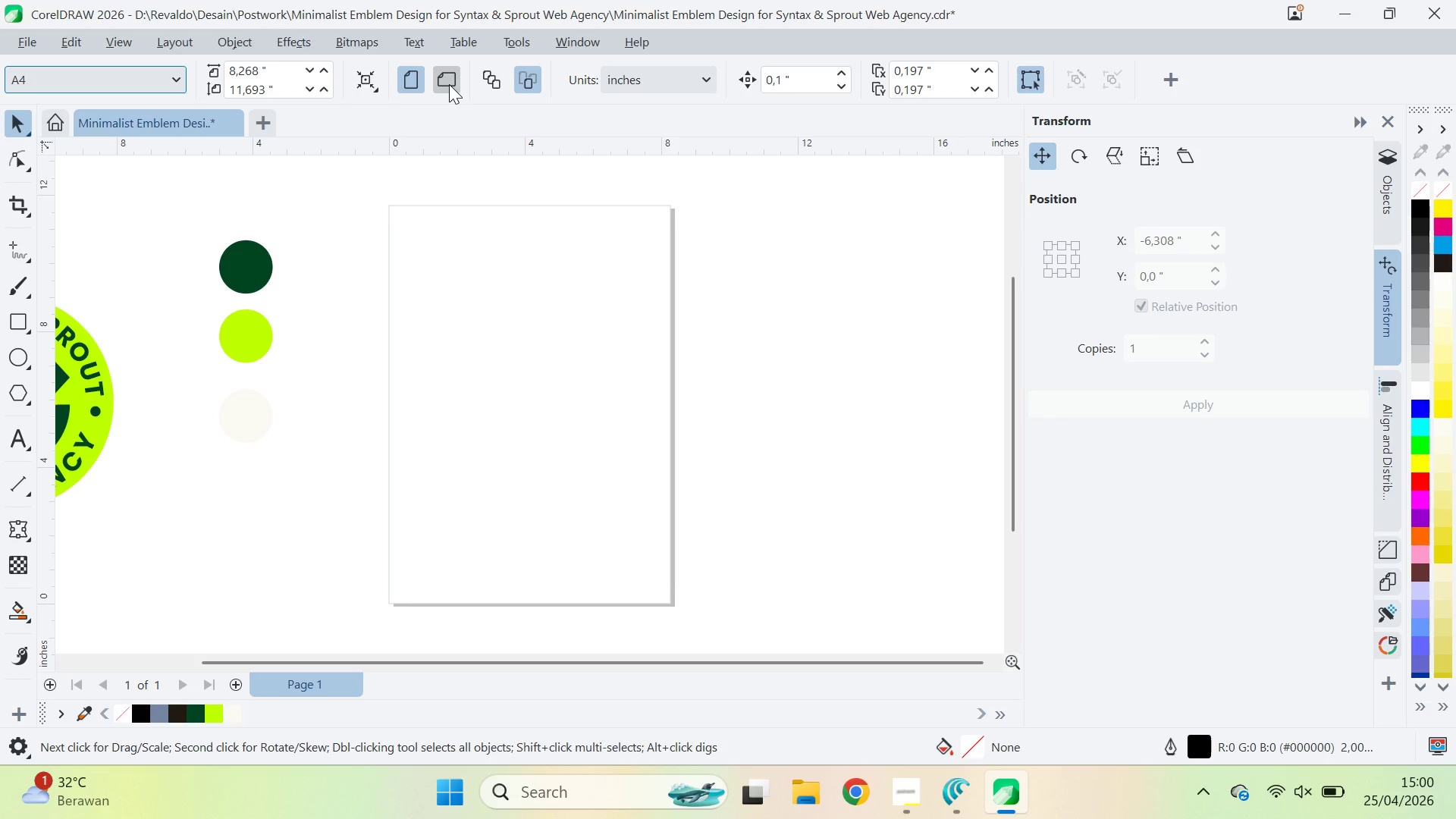 
left_click([449, 84])
 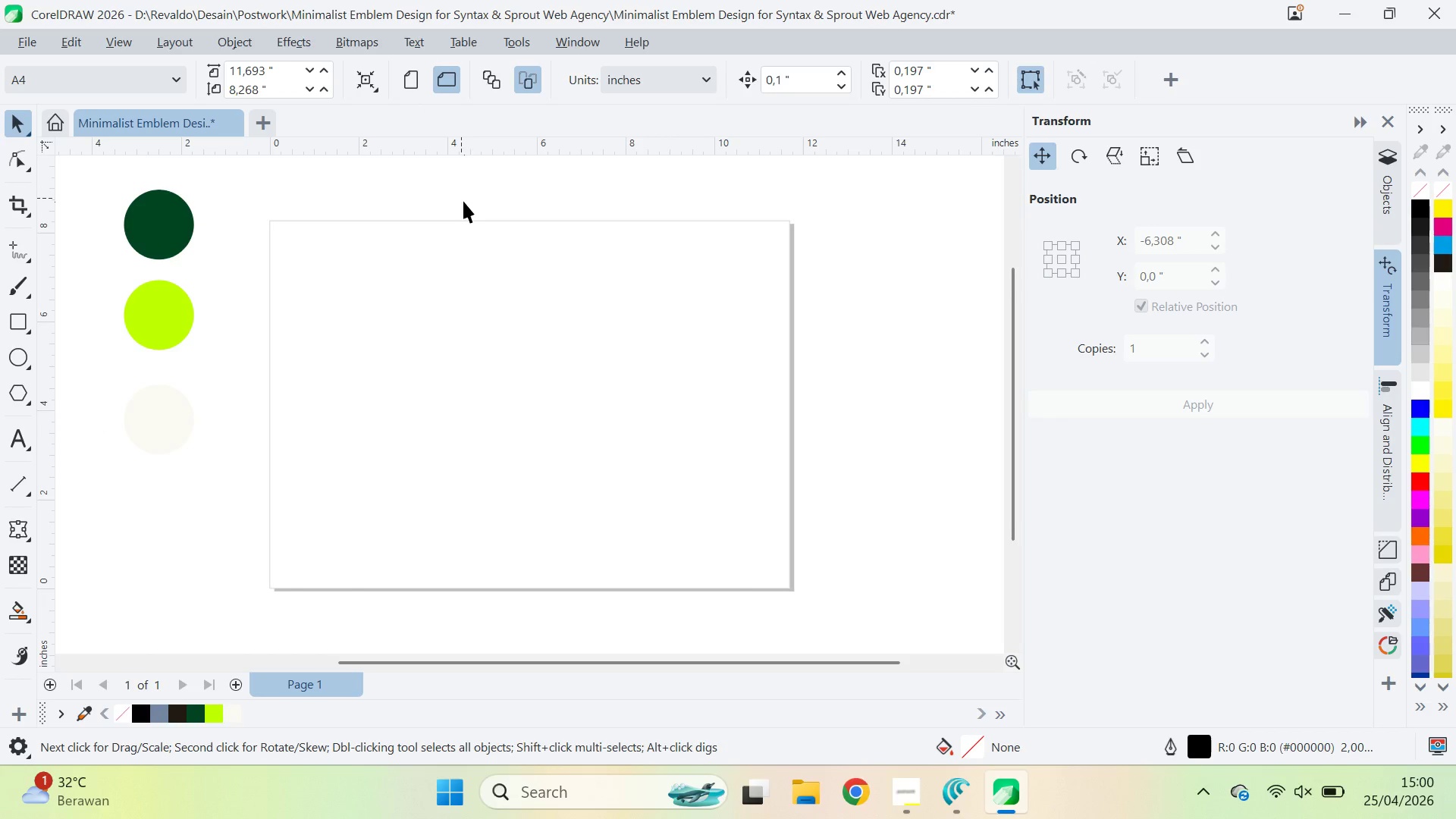 
left_click([730, 218])
 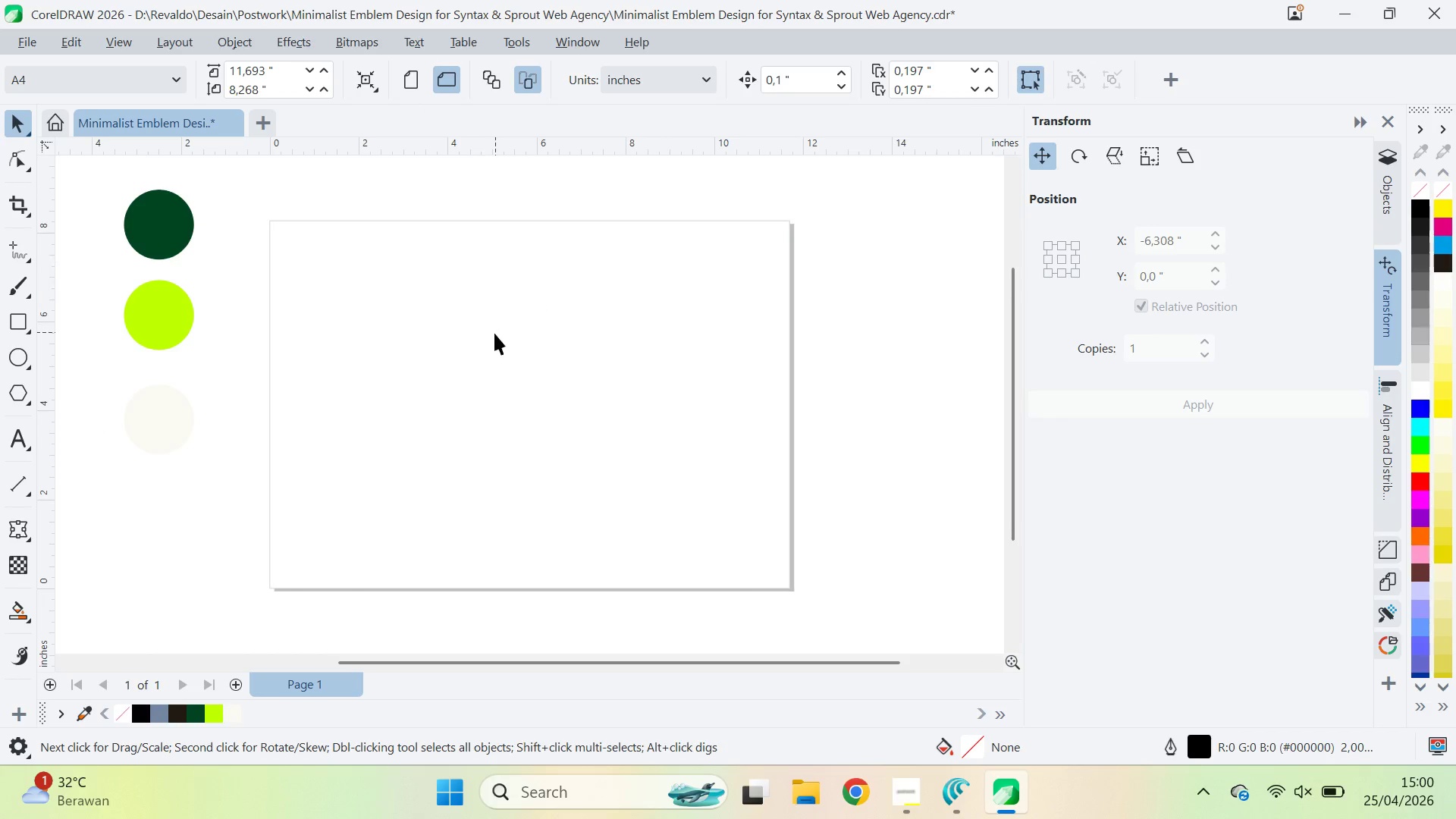 
type(qv)
 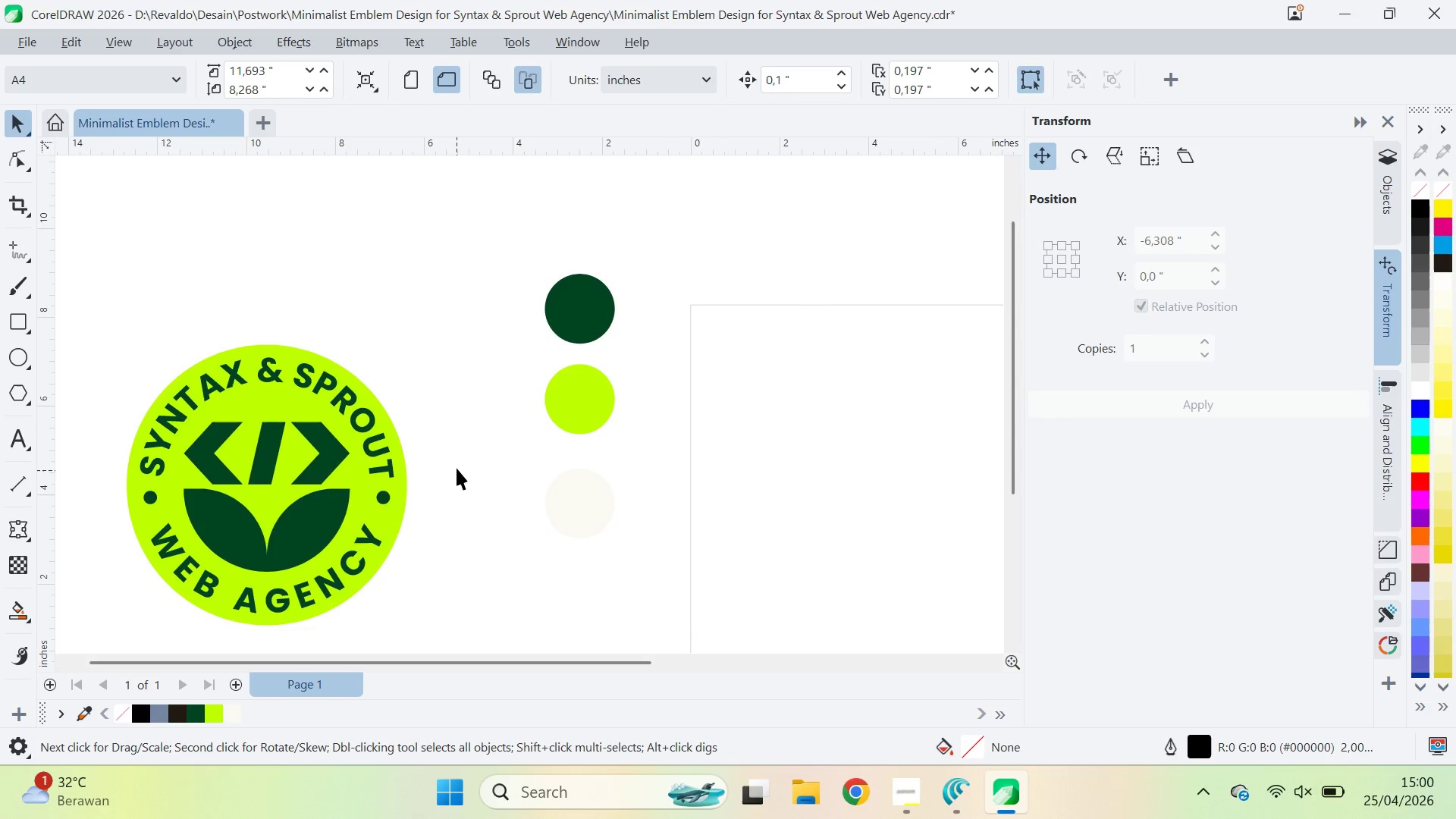 
left_click_drag(start_coordinate=[493, 334], to_coordinate=[914, 418])
 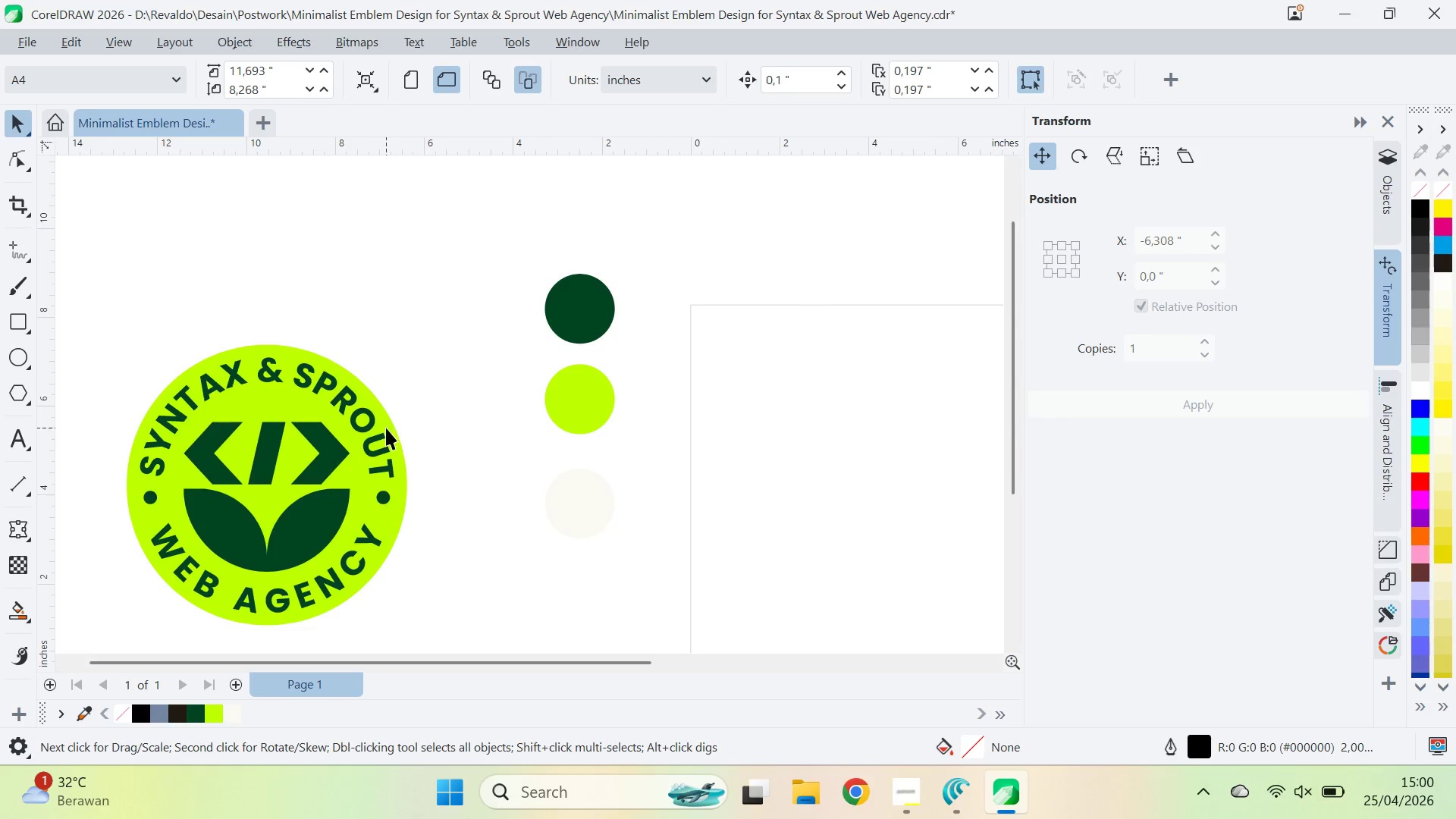 
left_click([381, 439])
 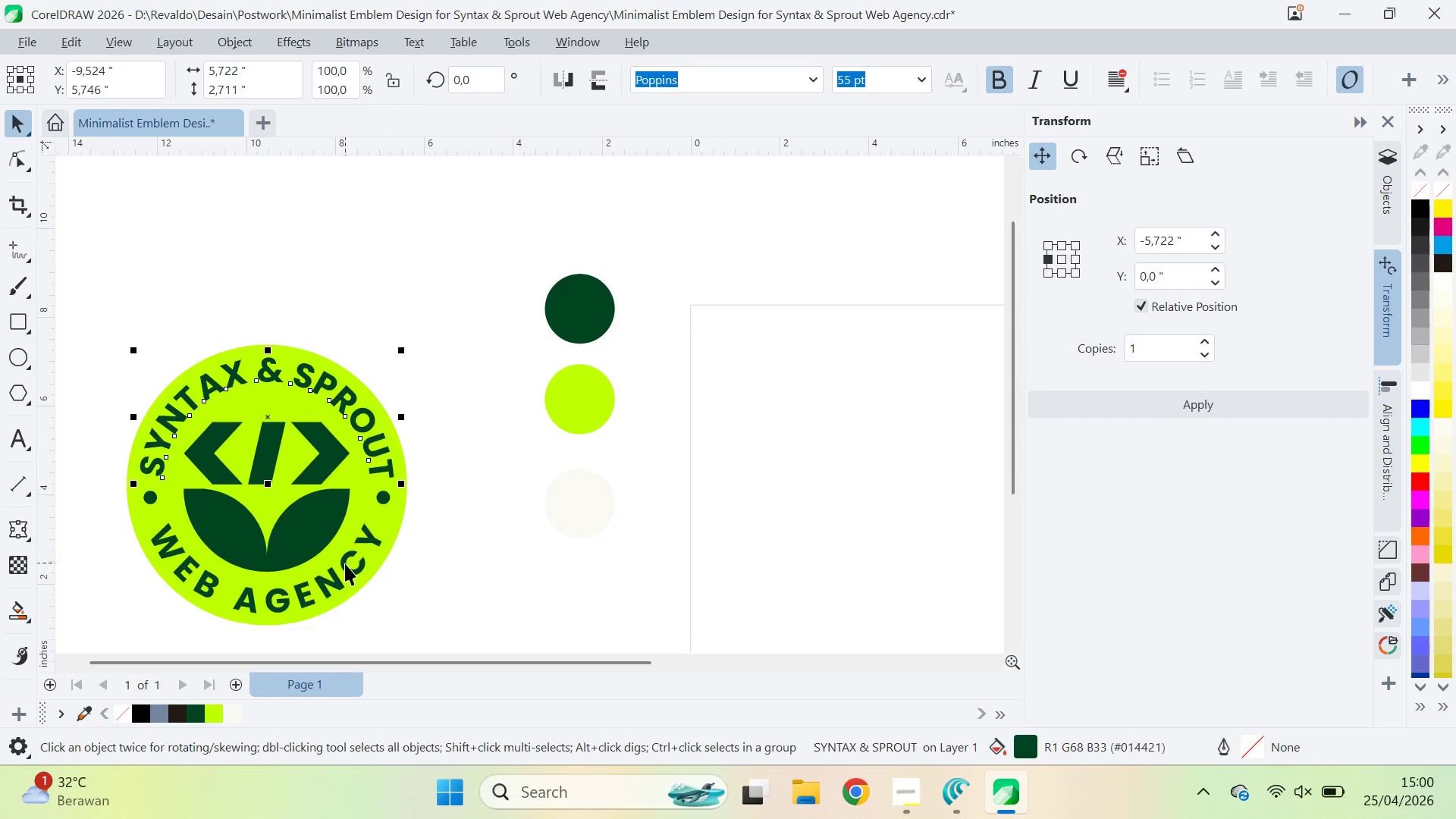 
hold_key(key=ShiftLeft, duration=0.84)
left_click([365, 542])
 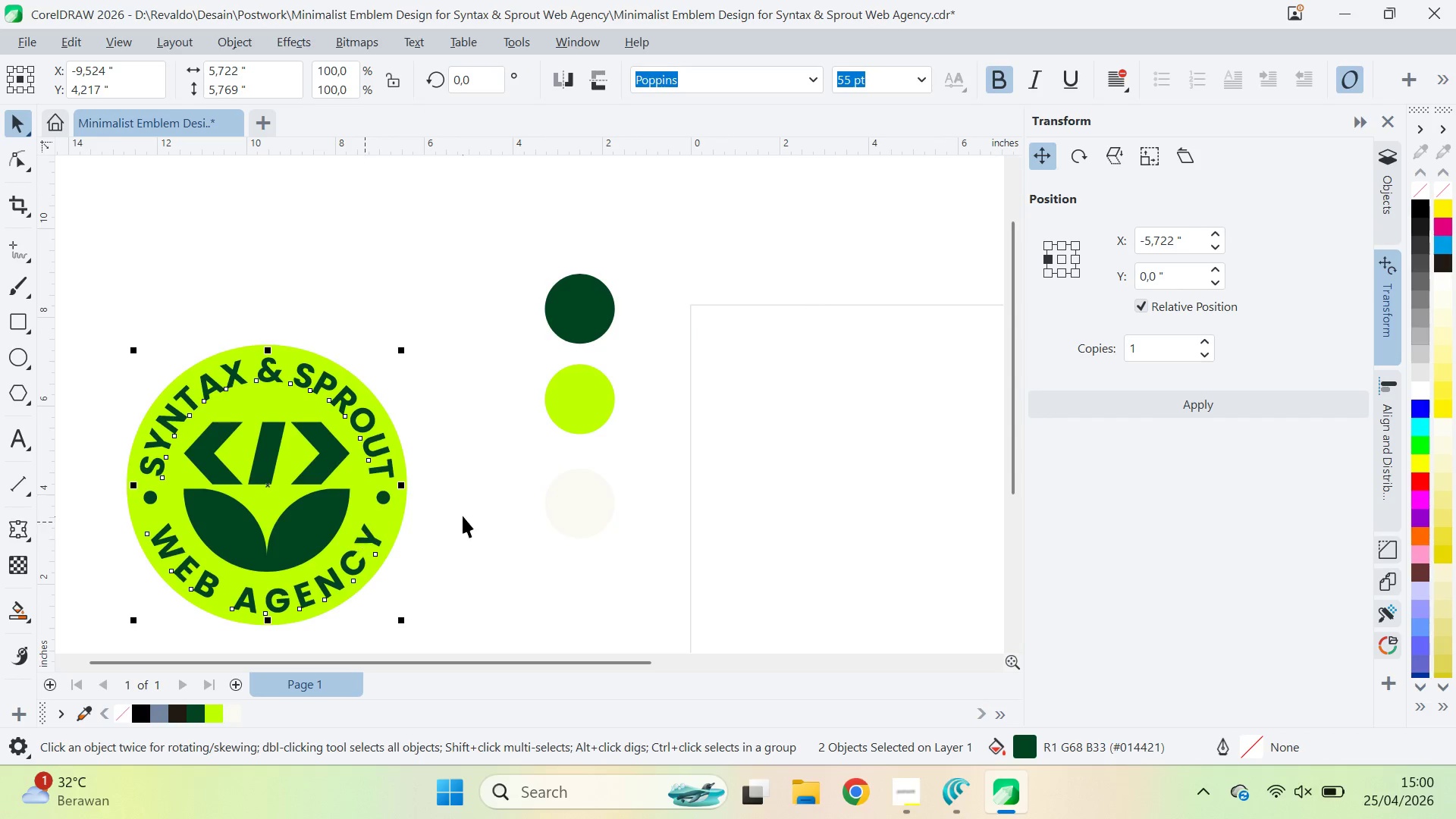 
double_click([463, 516])
 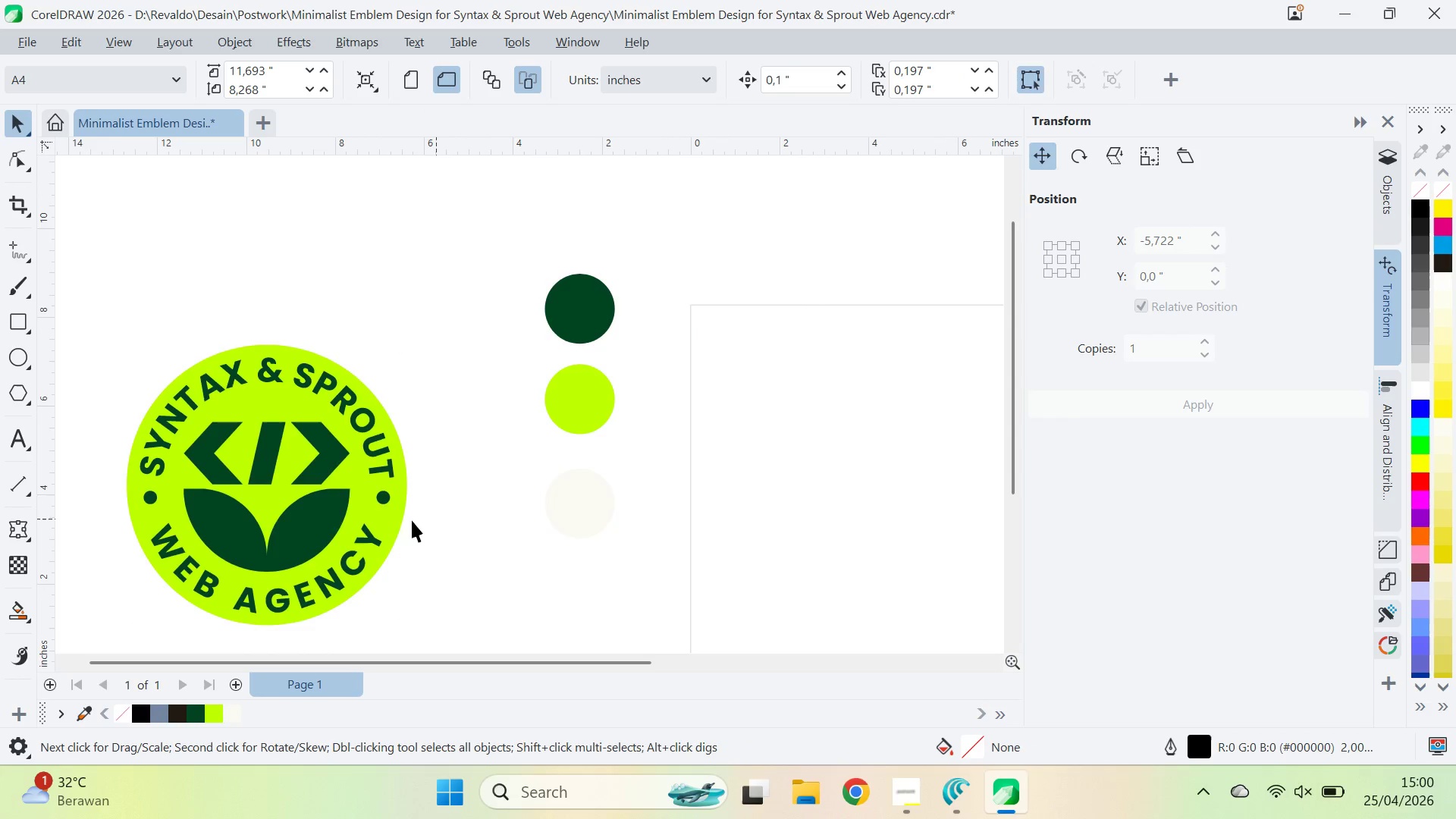 
key(Z)
 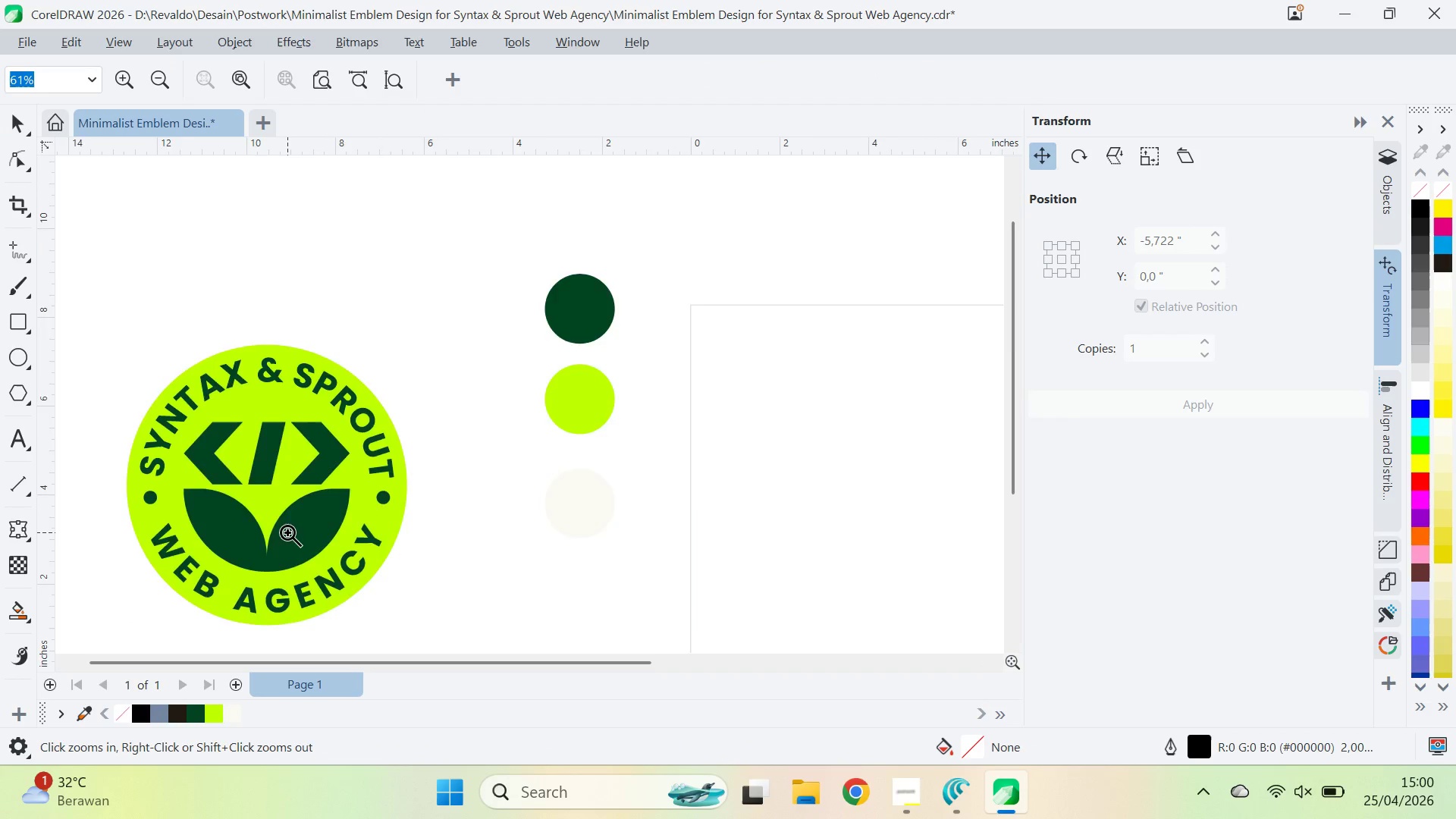 
left_click([287, 532])
 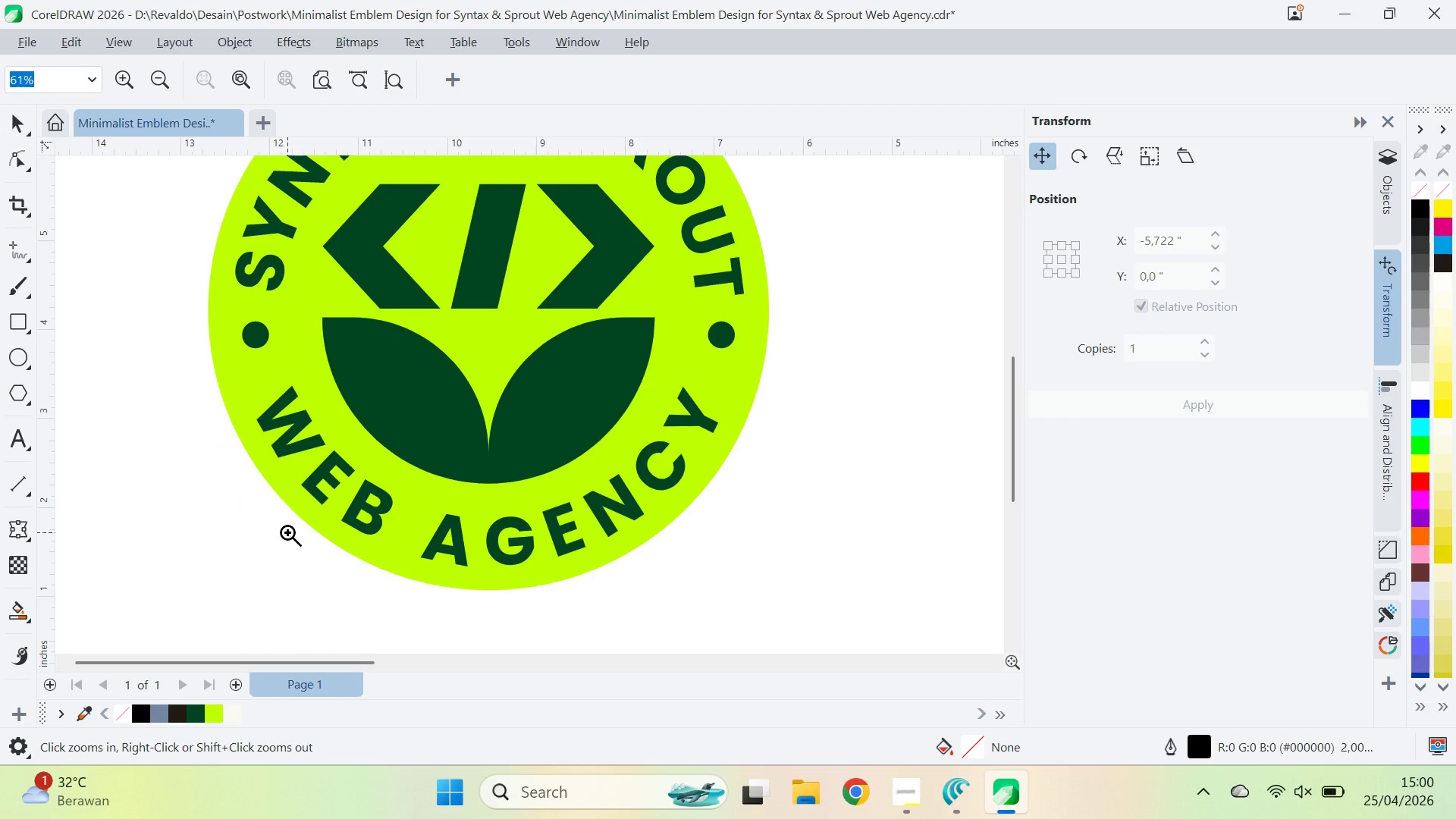 
type(qv)
 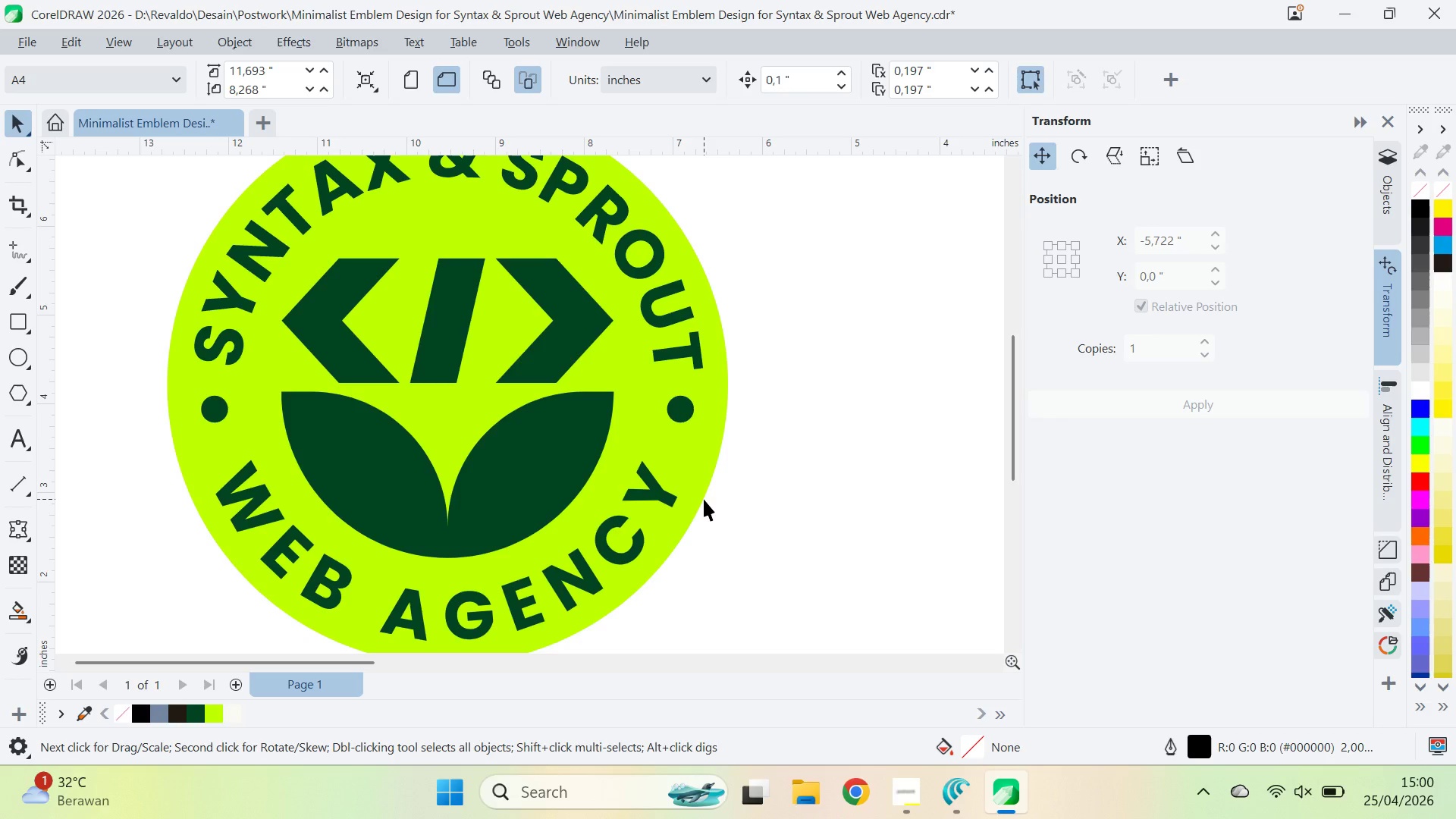 
left_click_drag(start_coordinate=[413, 466], to_coordinate=[372, 541])
 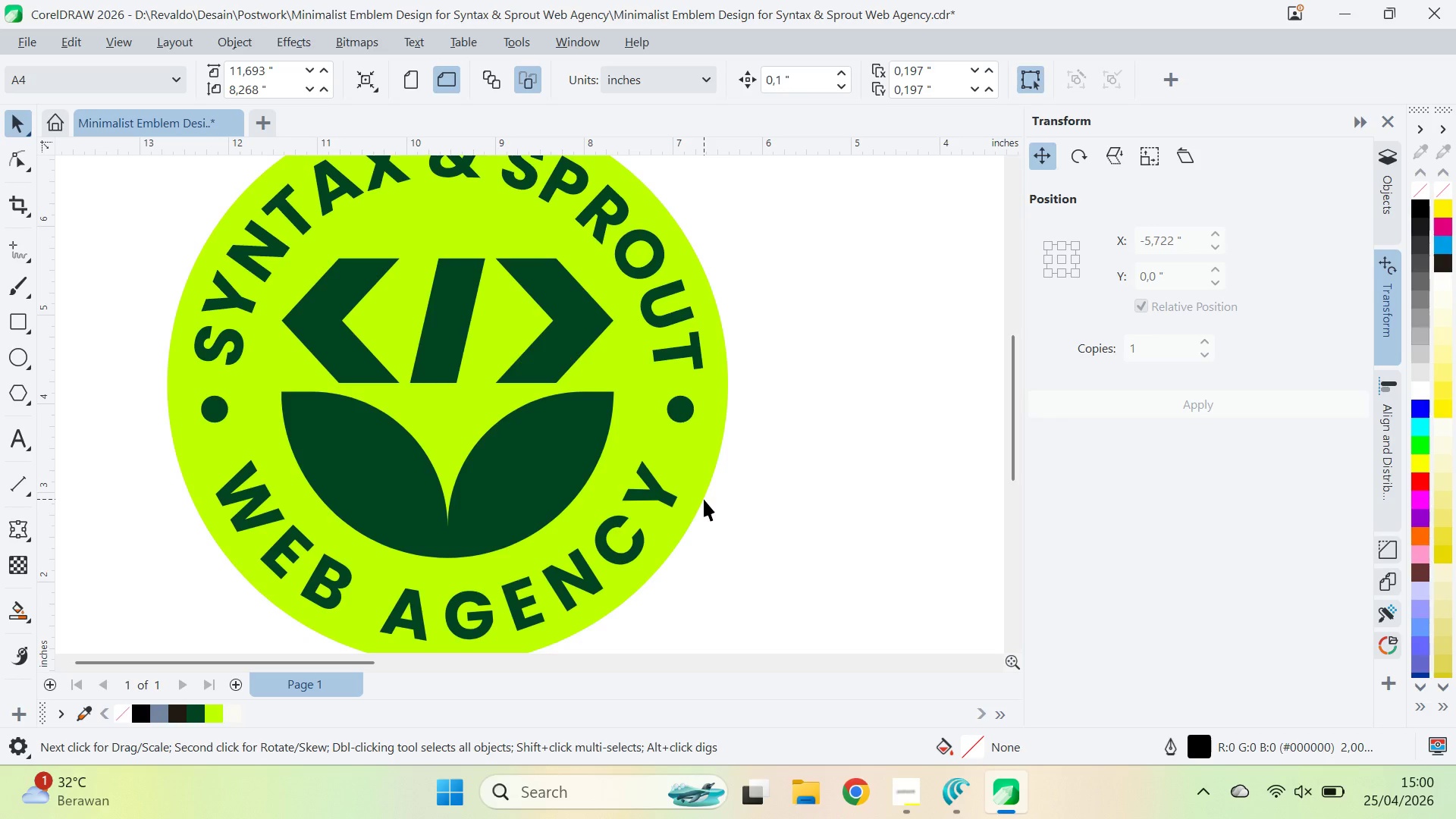 
left_click([704, 499])
 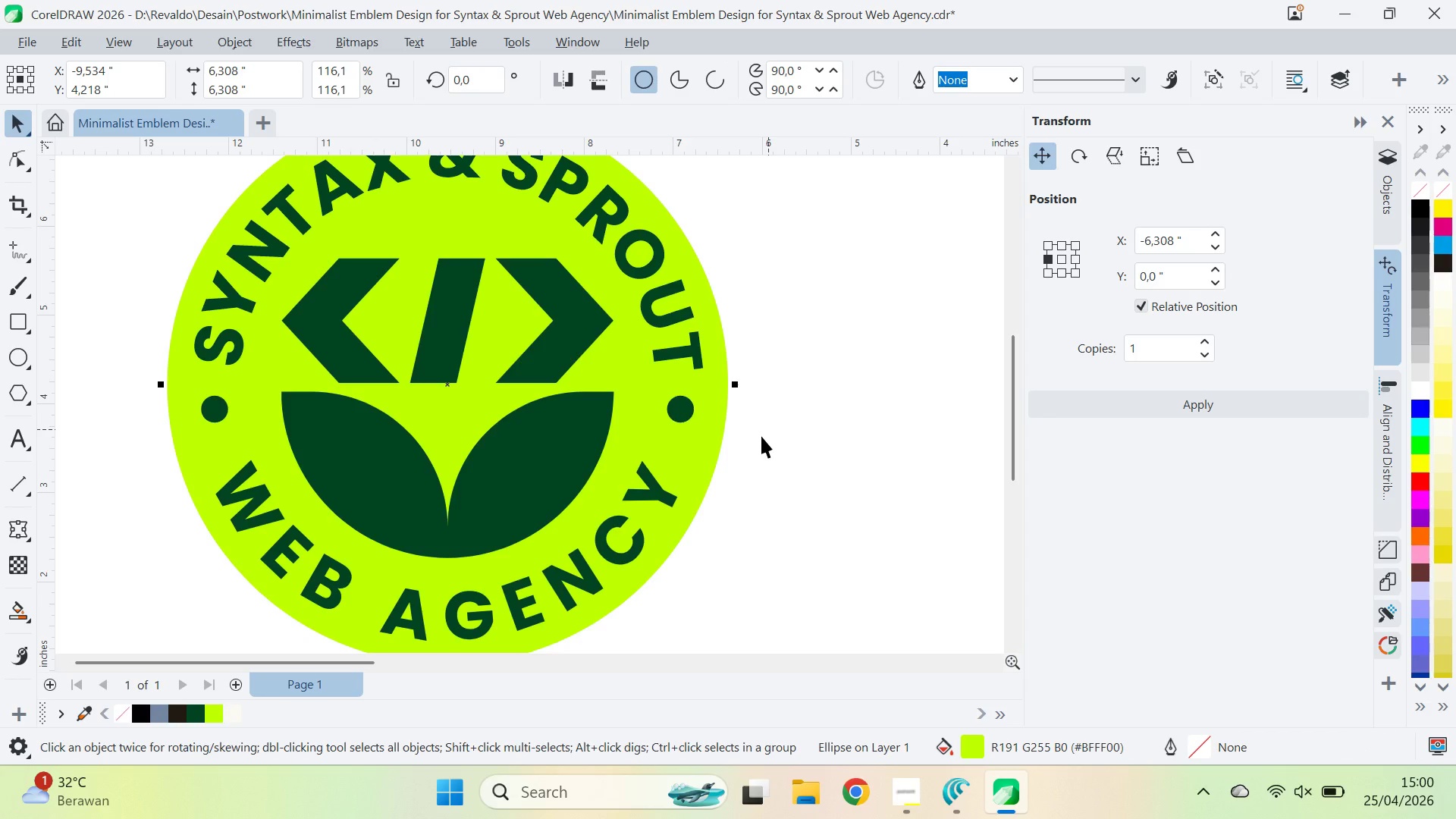 
key(Z)
 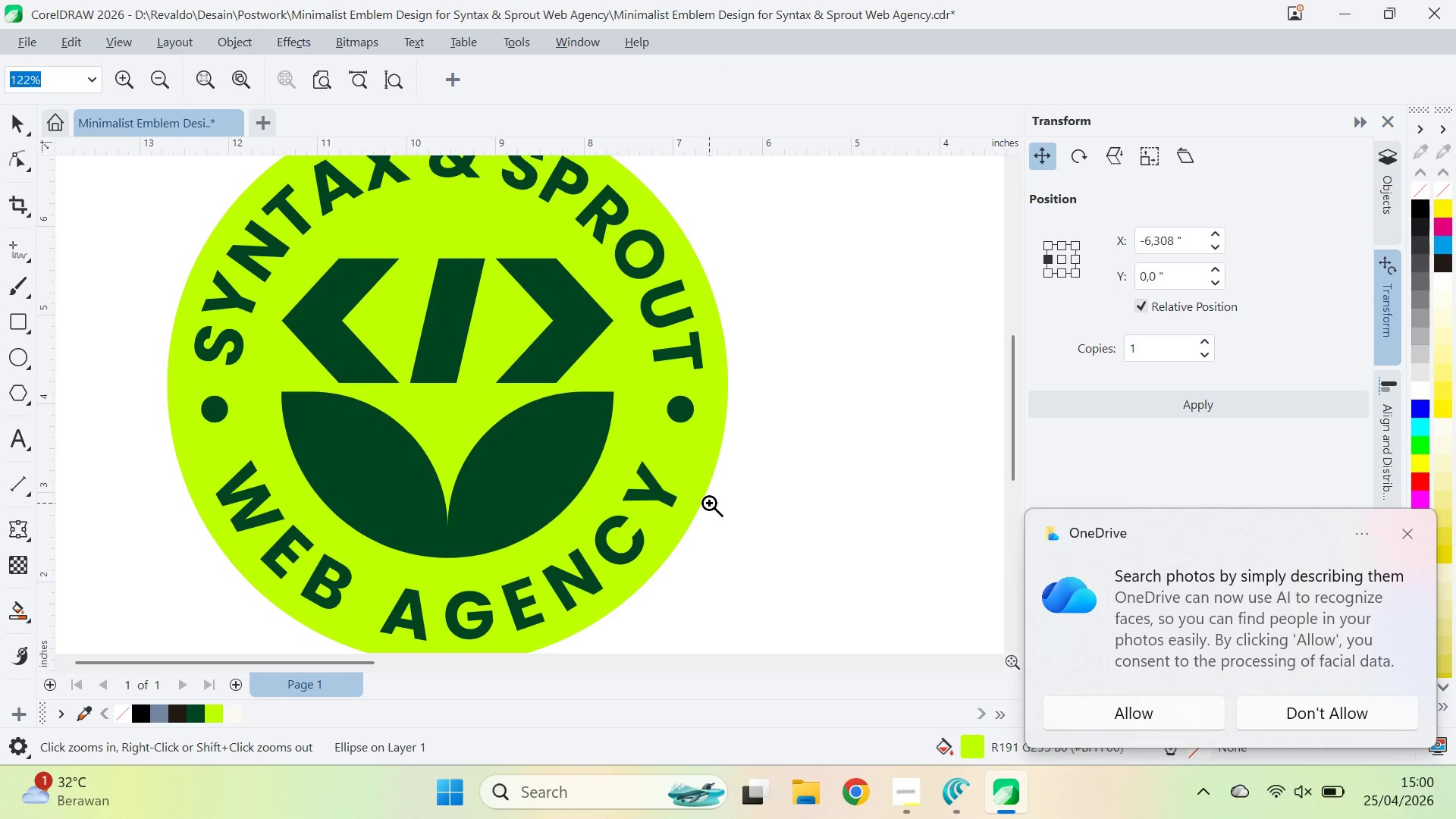 
left_click_drag(start_coordinate=[709, 503], to_coordinate=[710, 431])
 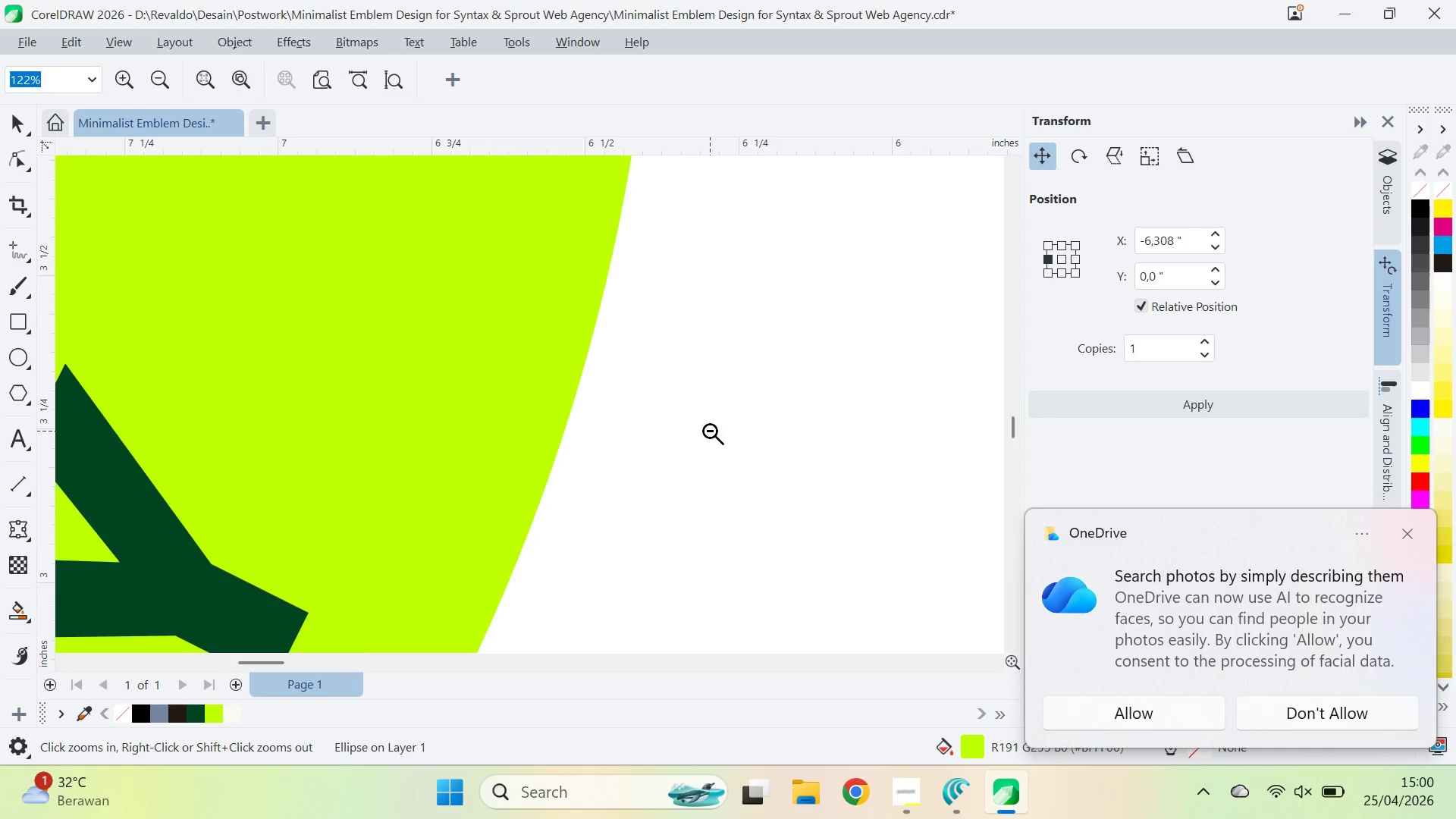 
right_click([710, 431])
 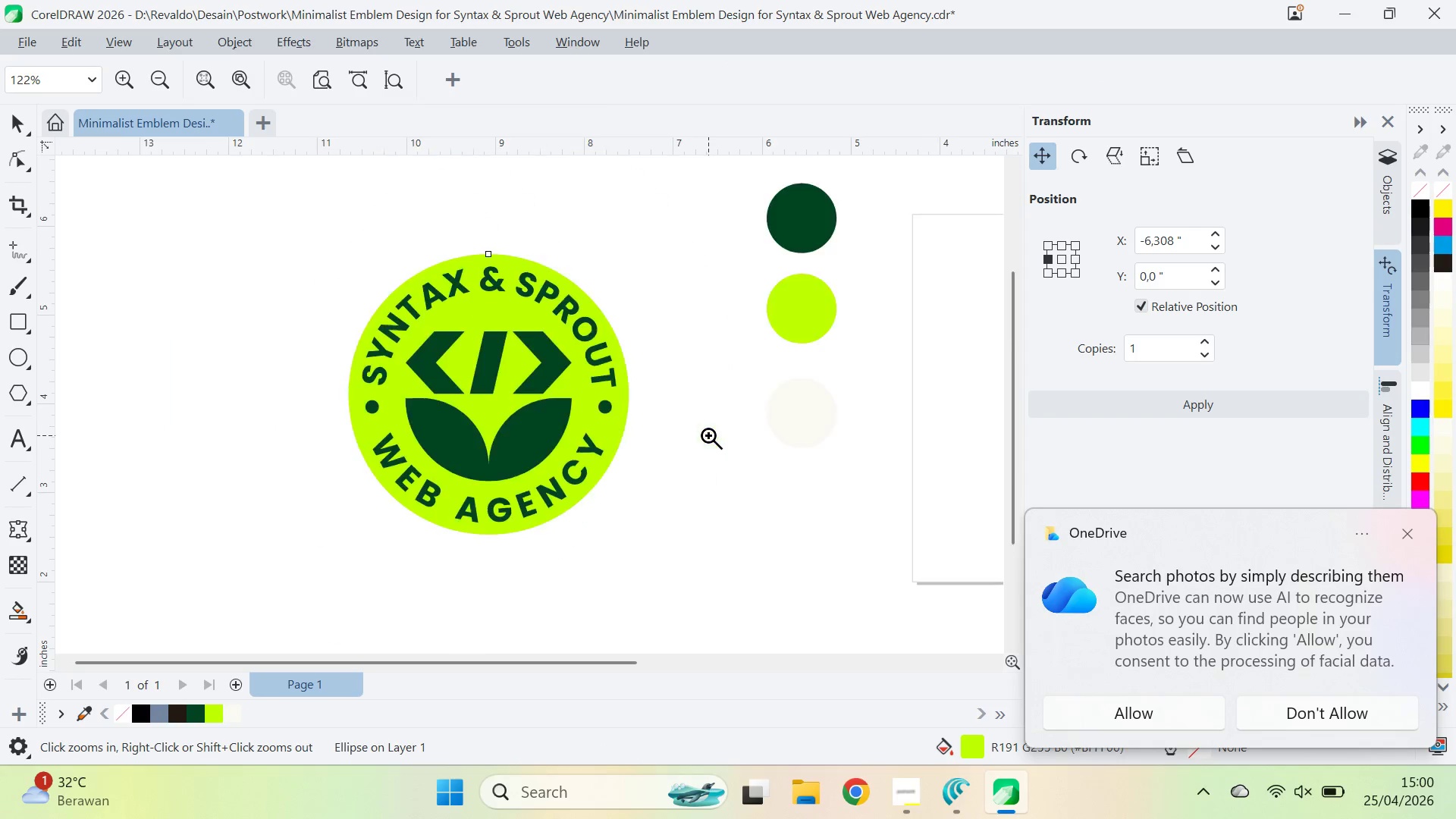 
key(Q)